 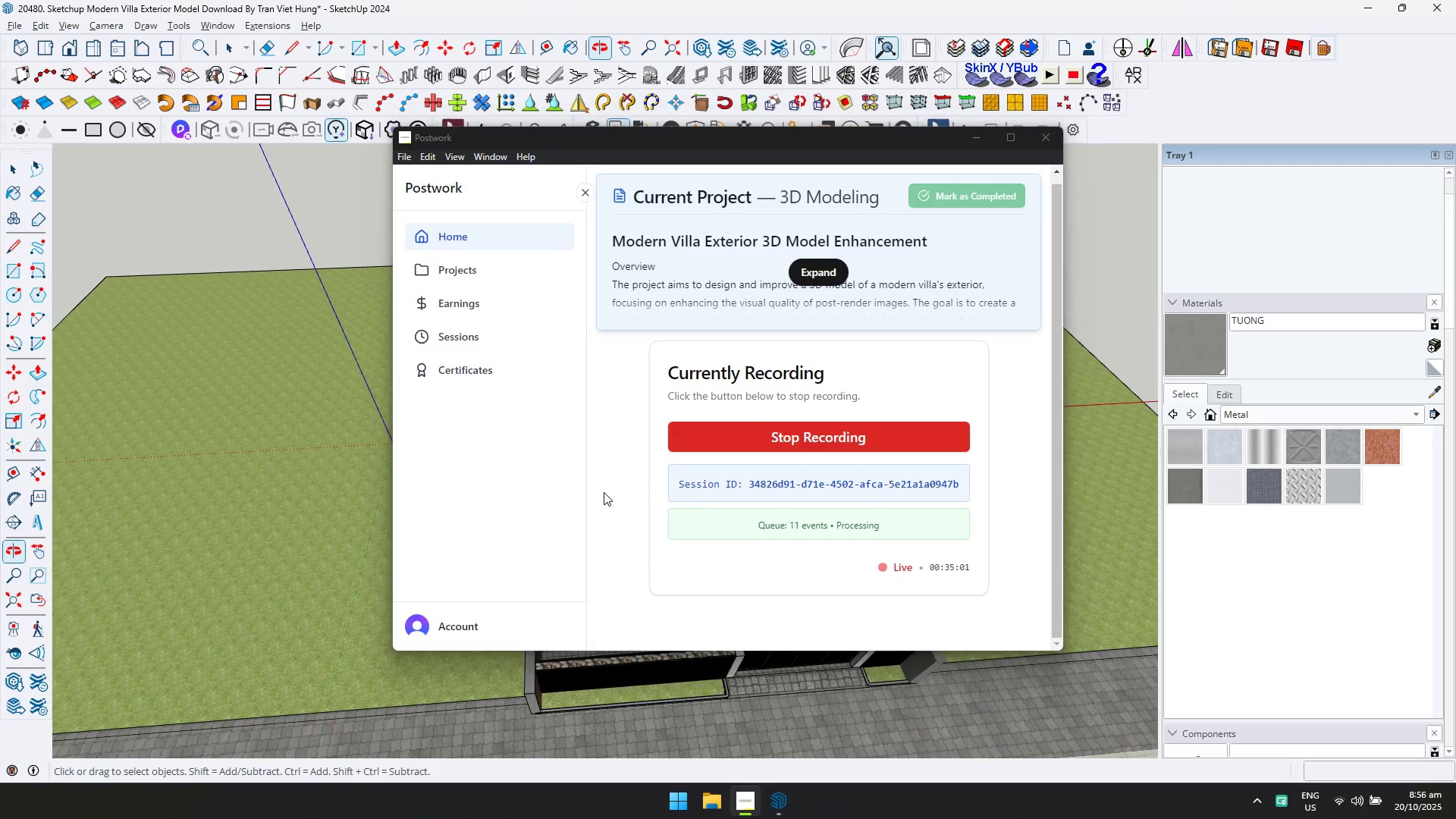 
key(Alt+Tab)
 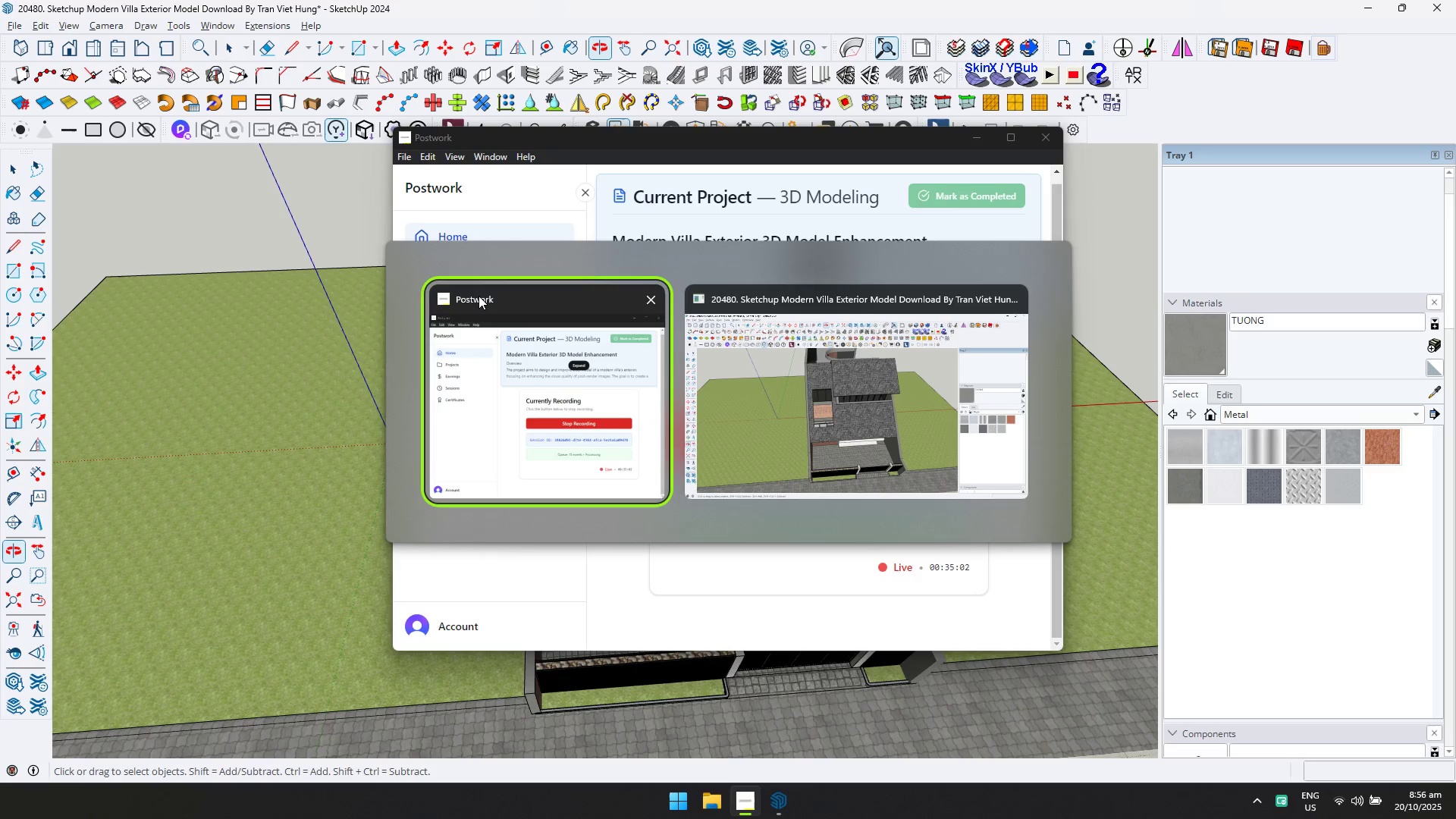 
key(Alt+Tab)
 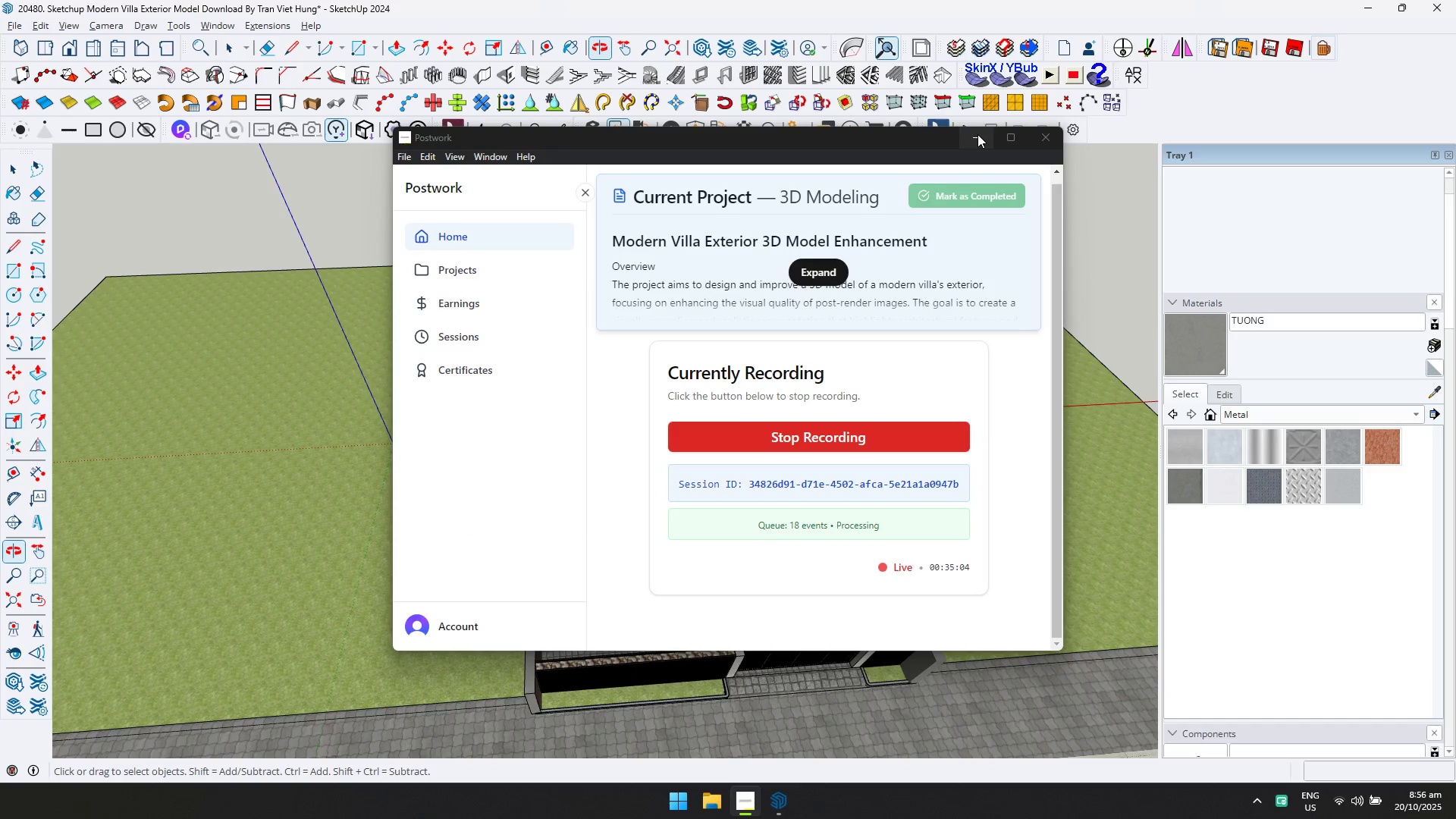 
left_click([977, 134])
 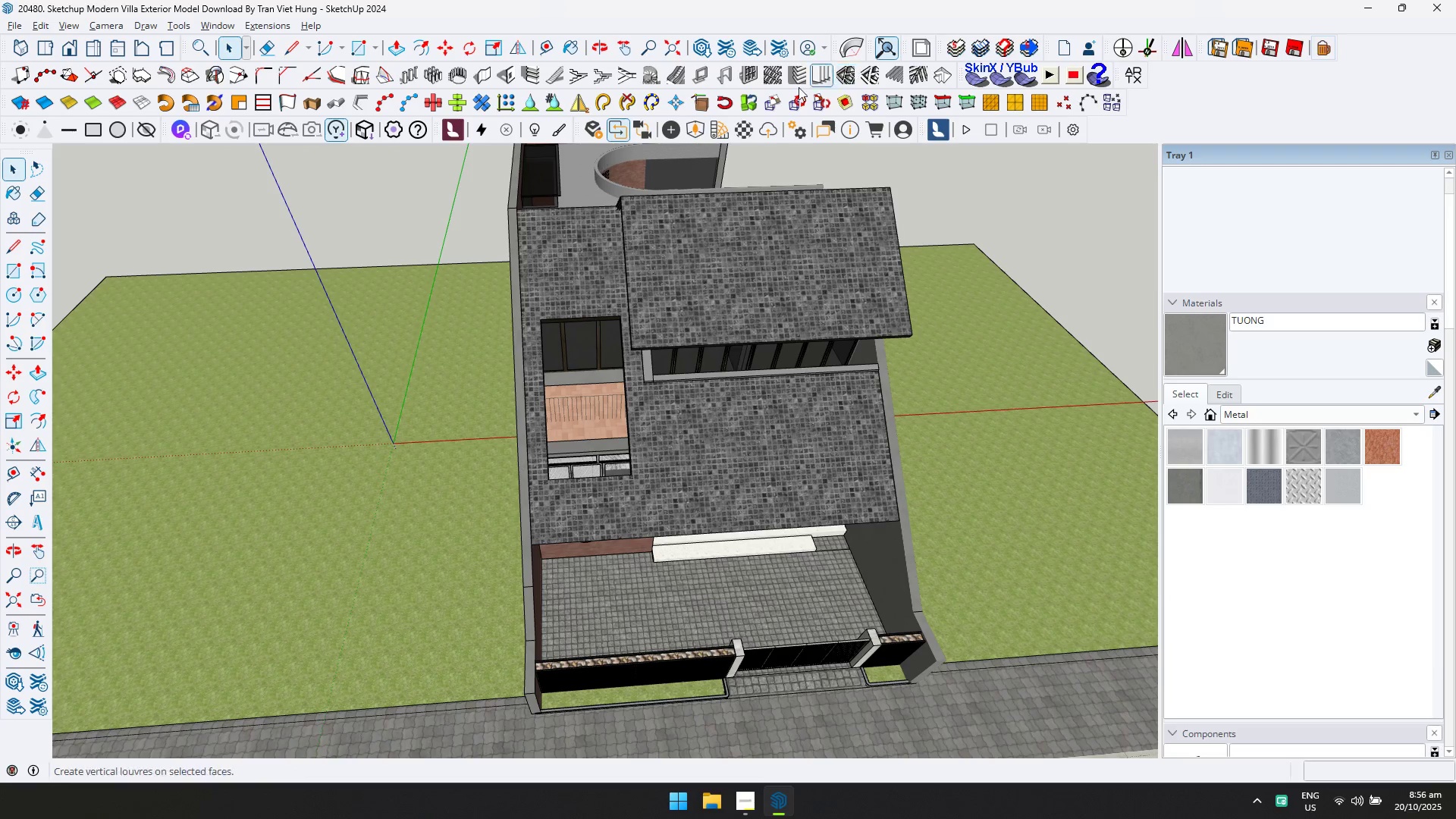 
wait(33.13)
 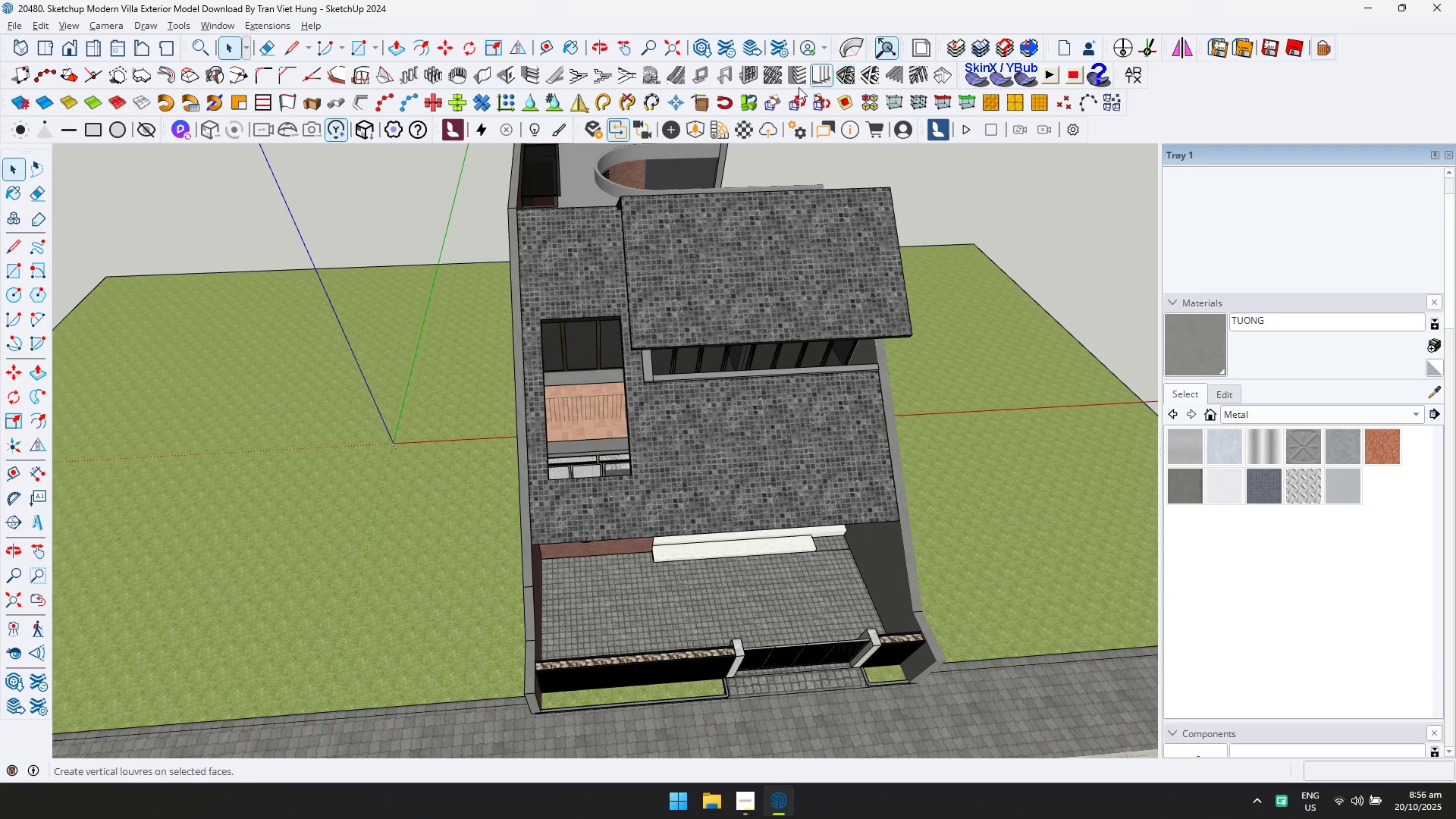 
left_click([695, 132])
 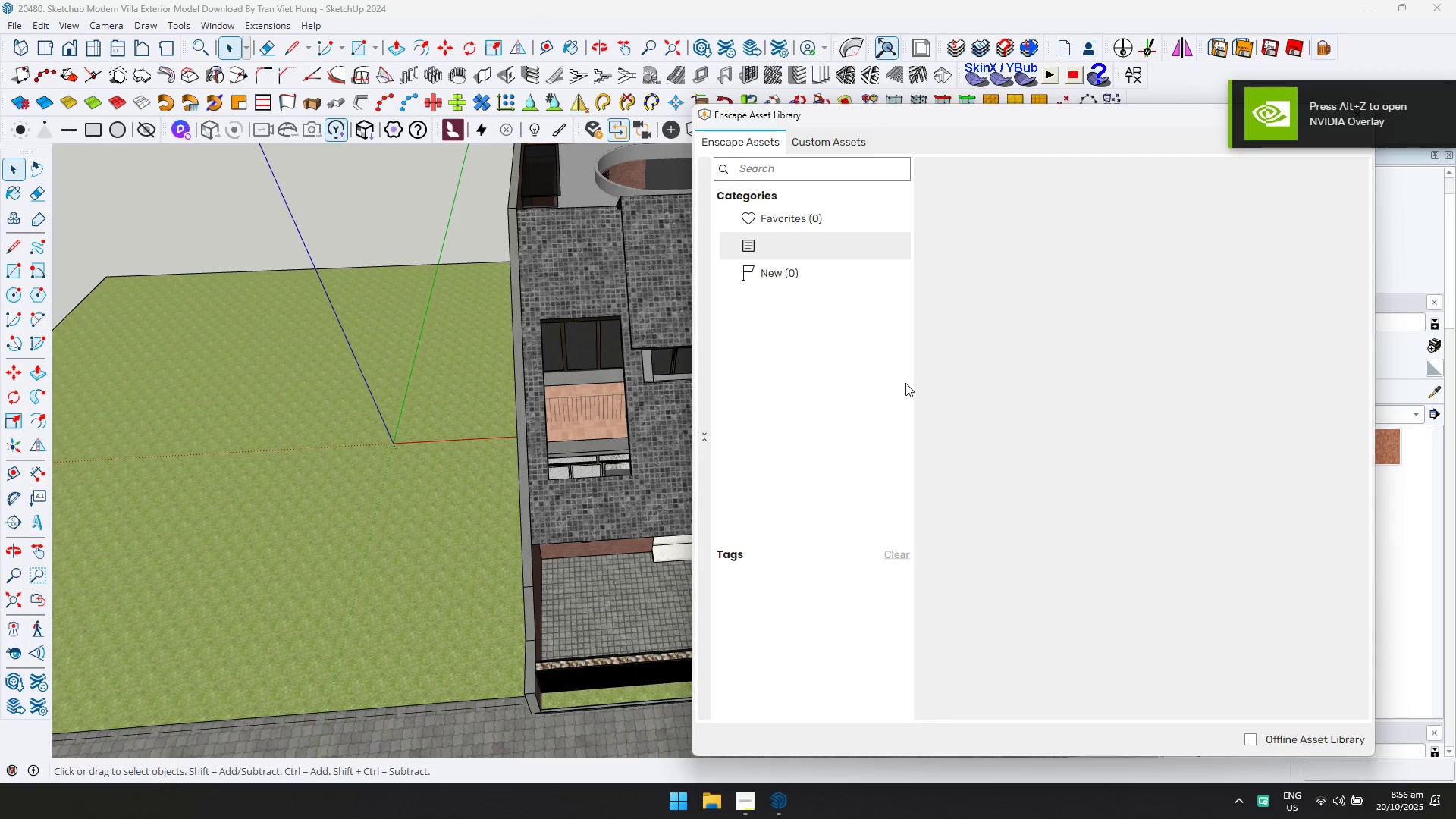 
wait(10.75)
 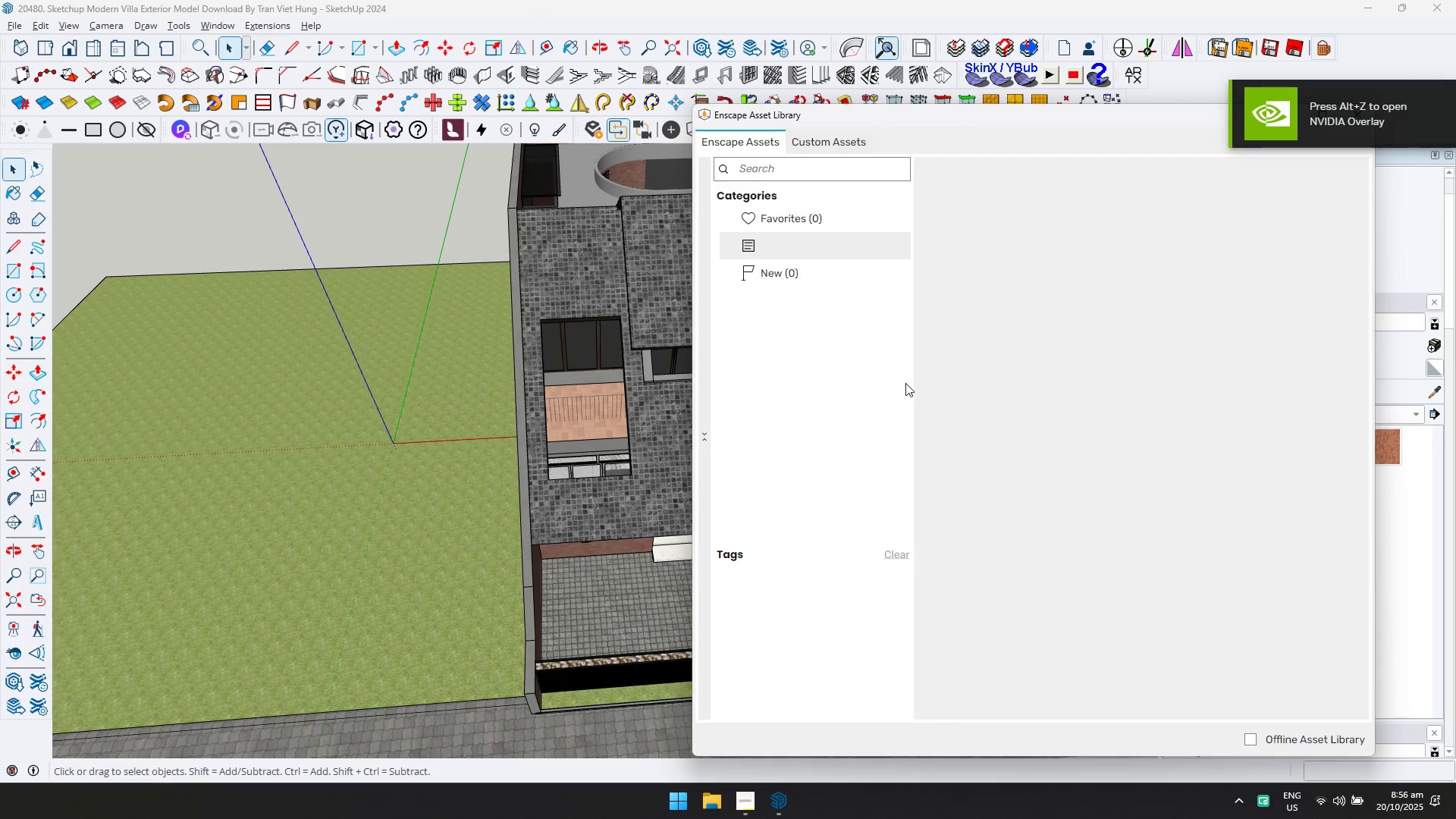 
left_click([823, 227])
 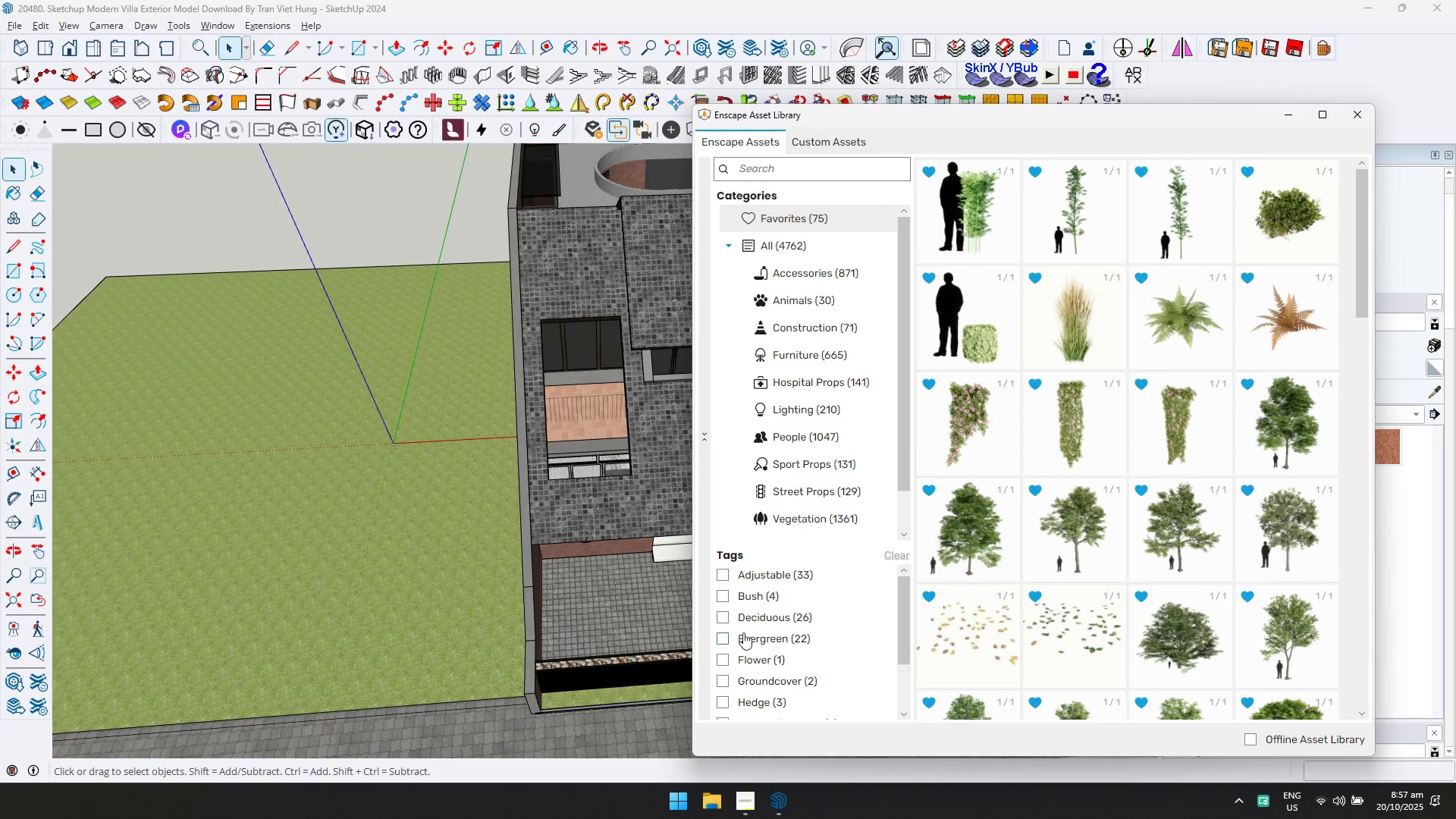 
scroll: coordinate [1091, 572], scroll_direction: down, amount: 3.0
 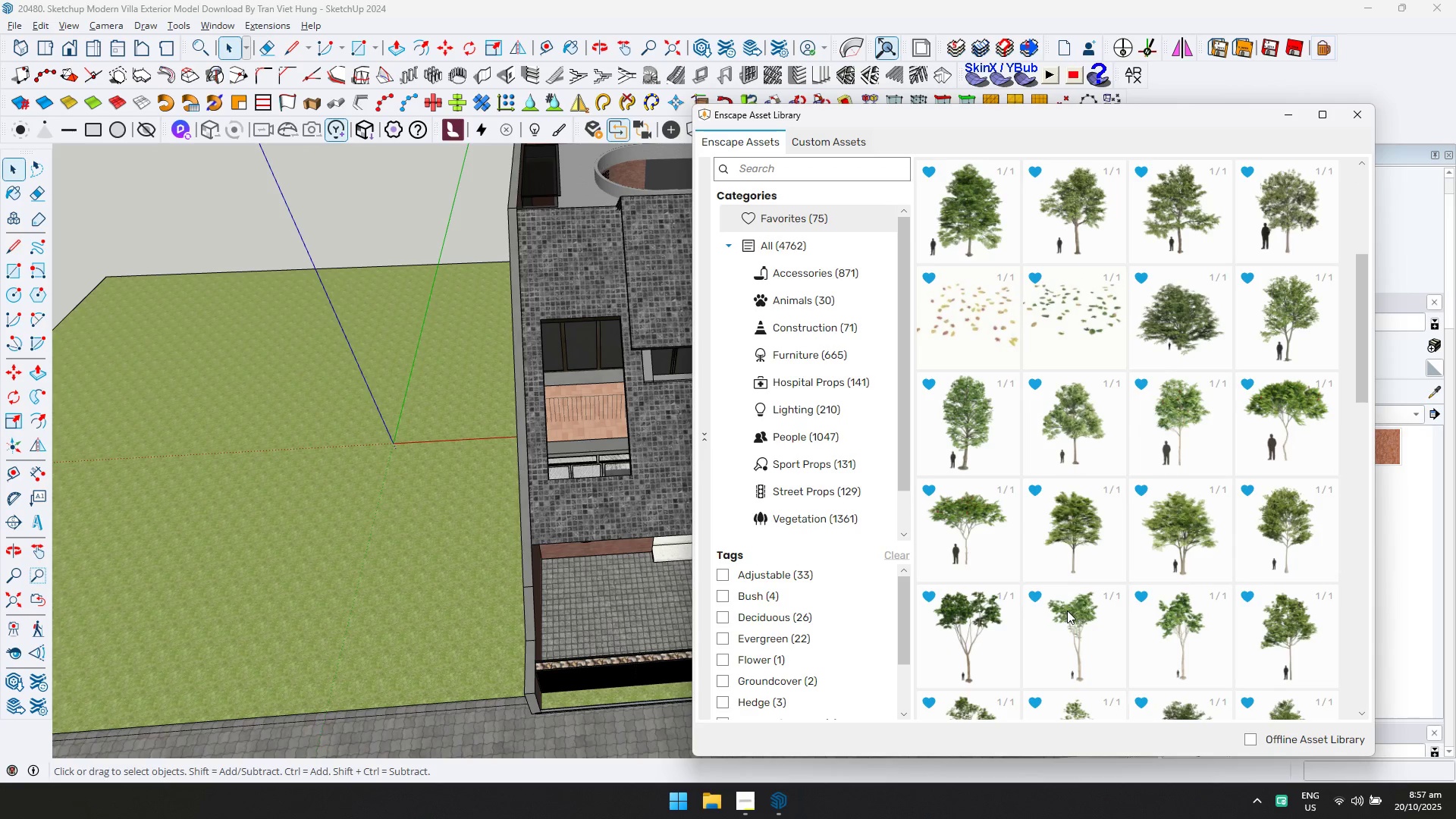 
wait(5.14)
 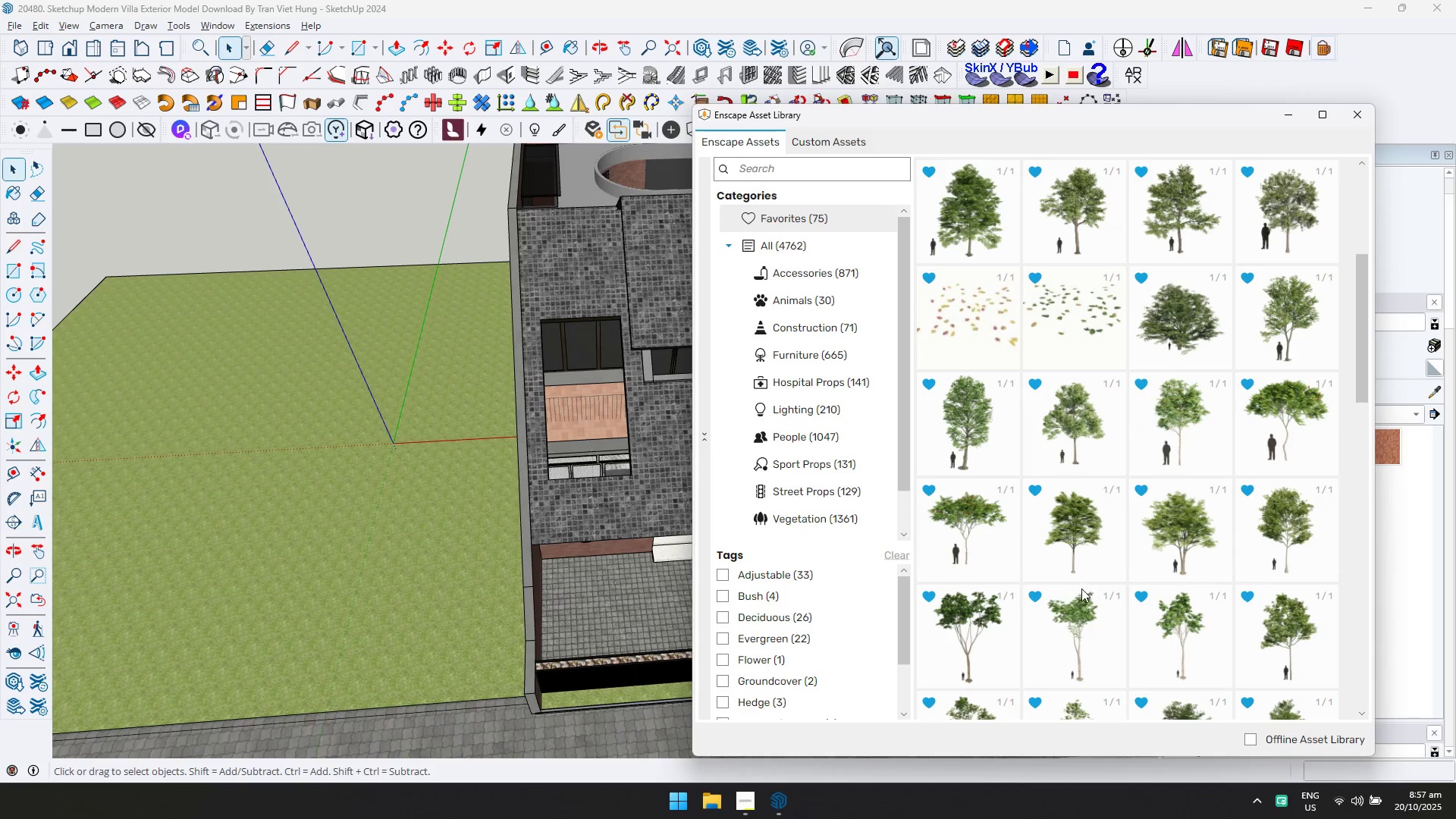 
scroll: coordinate [1191, 575], scroll_direction: down, amount: 5.0
 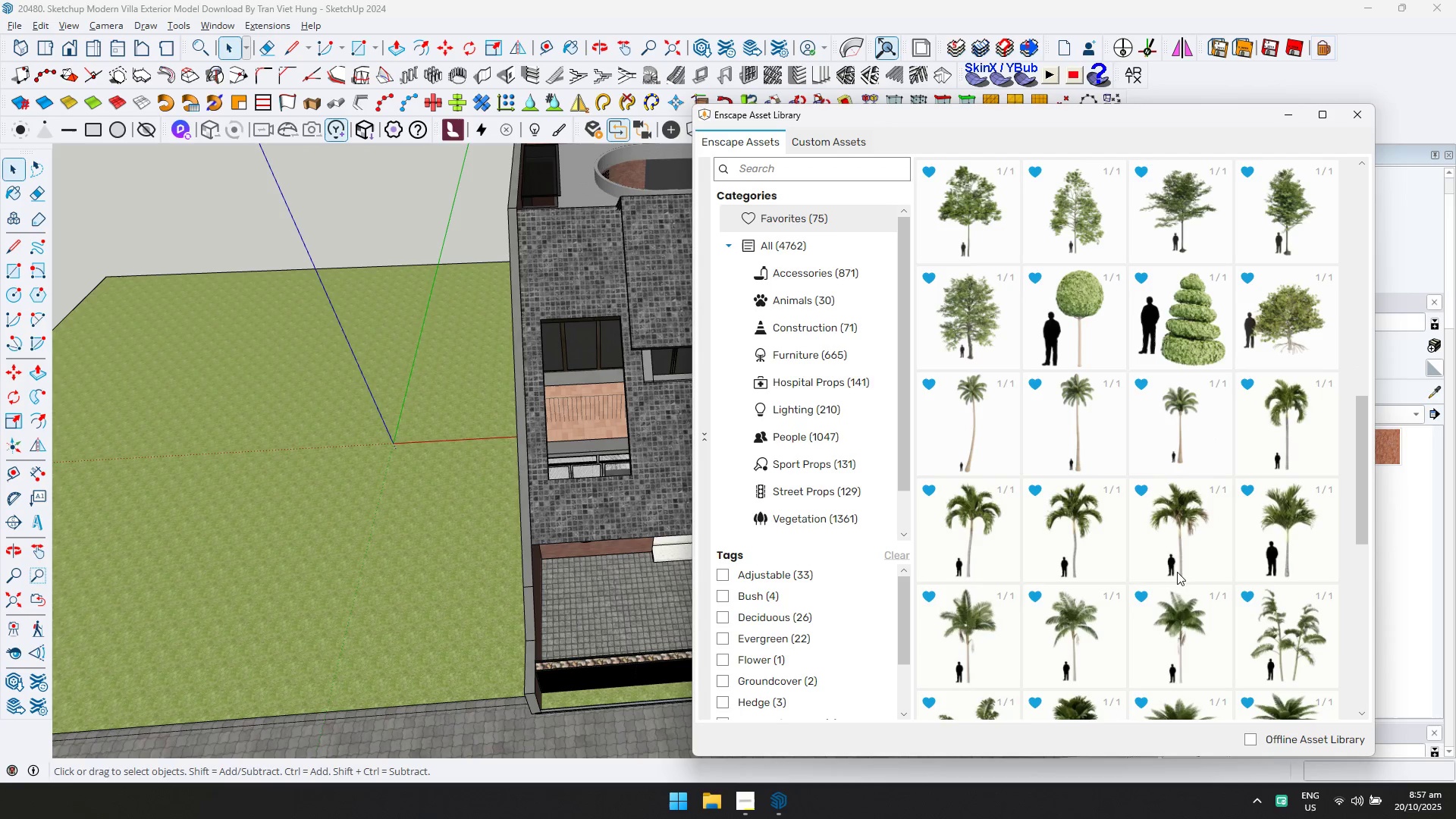 
scroll: coordinate [1081, 447], scroll_direction: up, amount: 2.0
 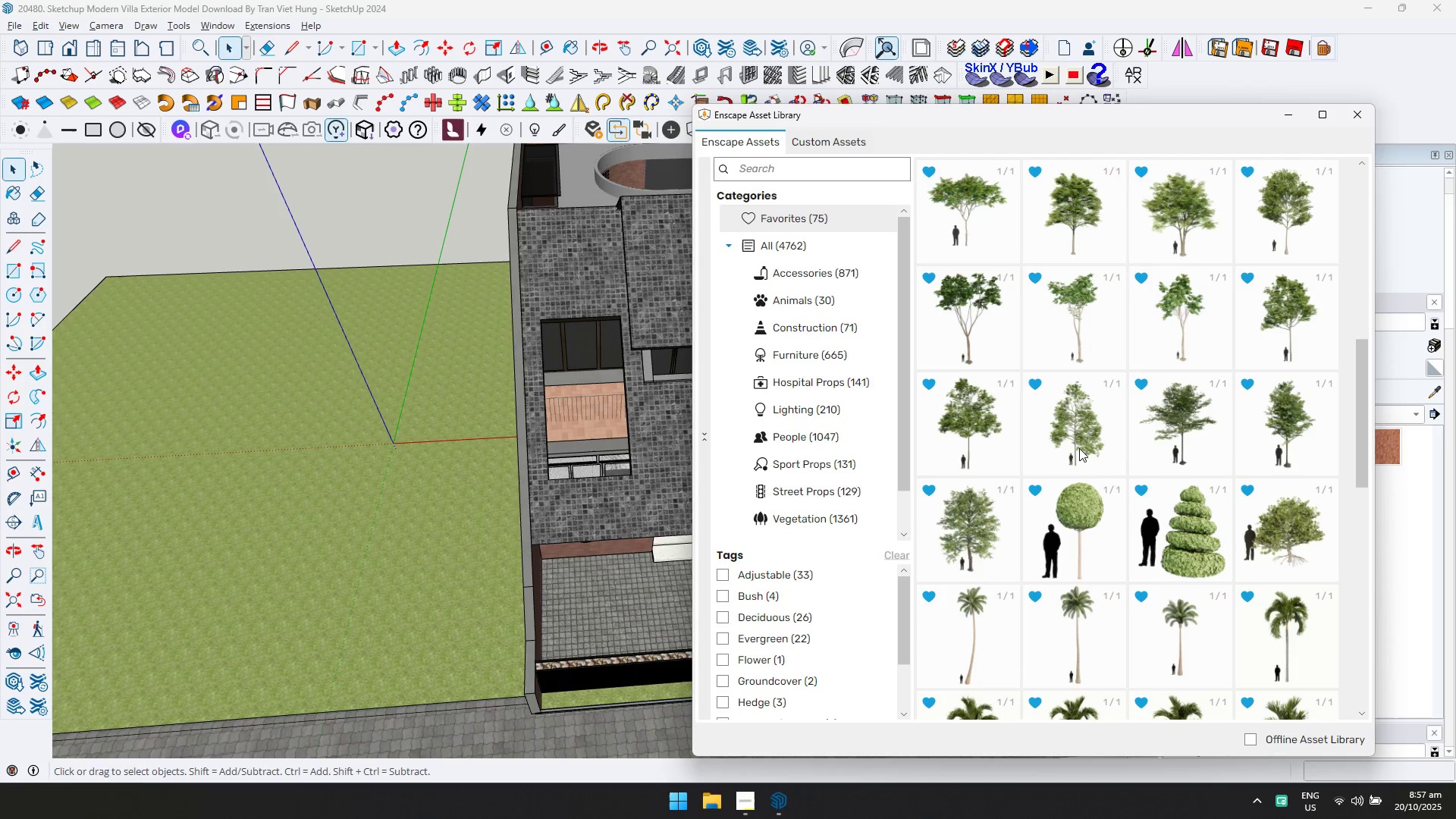 
scroll: coordinate [1071, 454], scroll_direction: down, amount: 8.0
 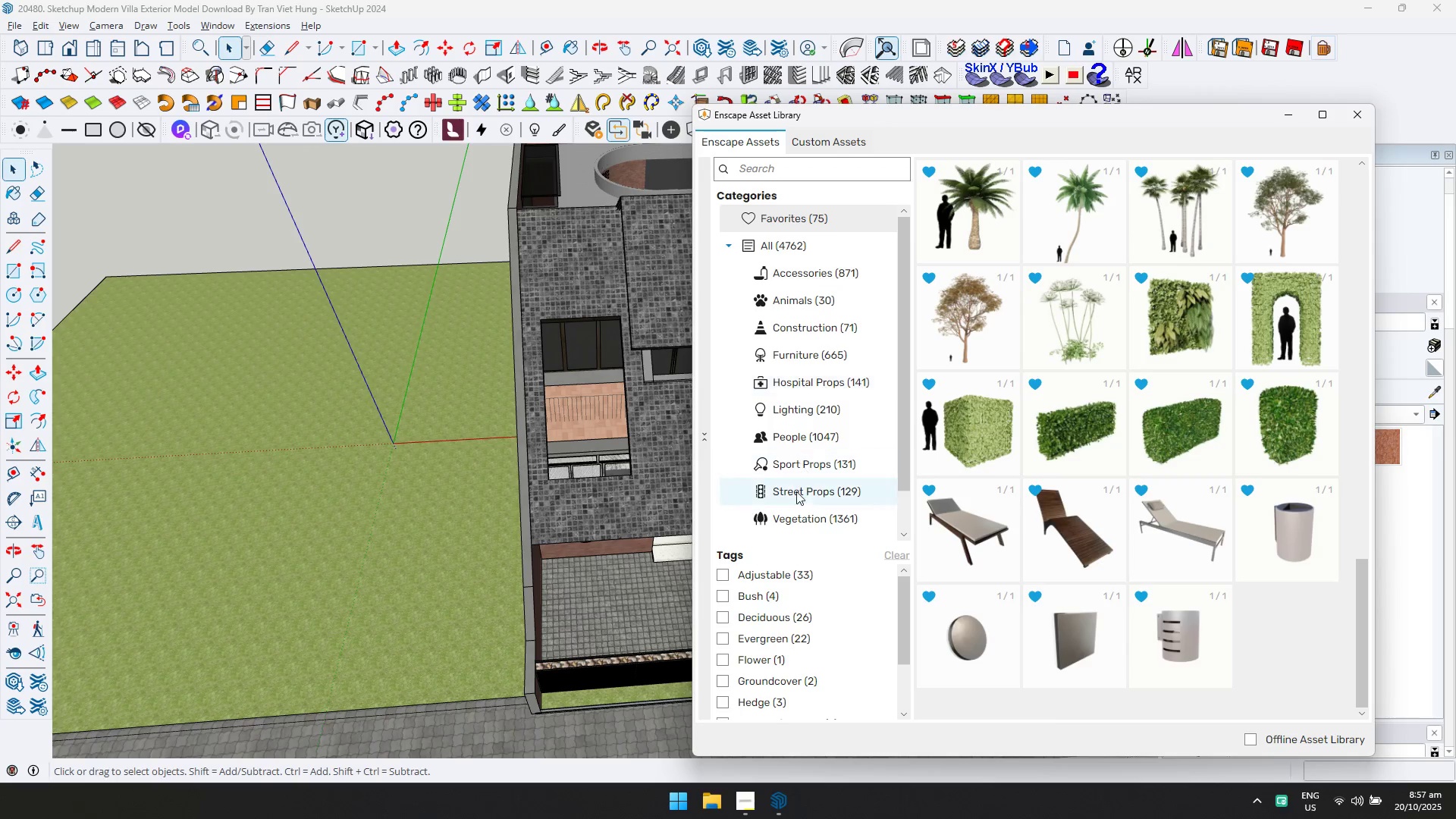 
double_click([792, 521])
 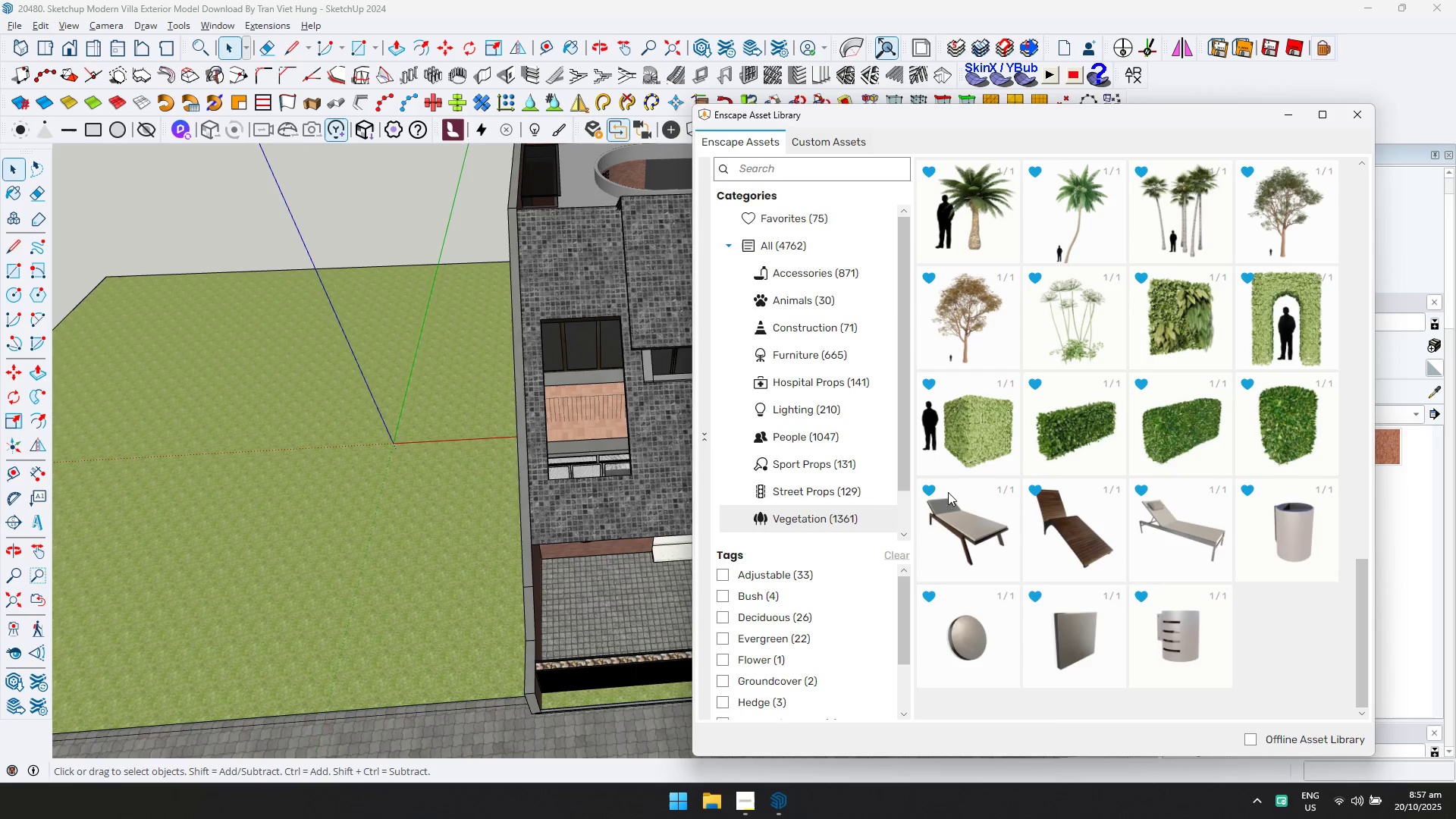 
key(Alt+AltLeft)
 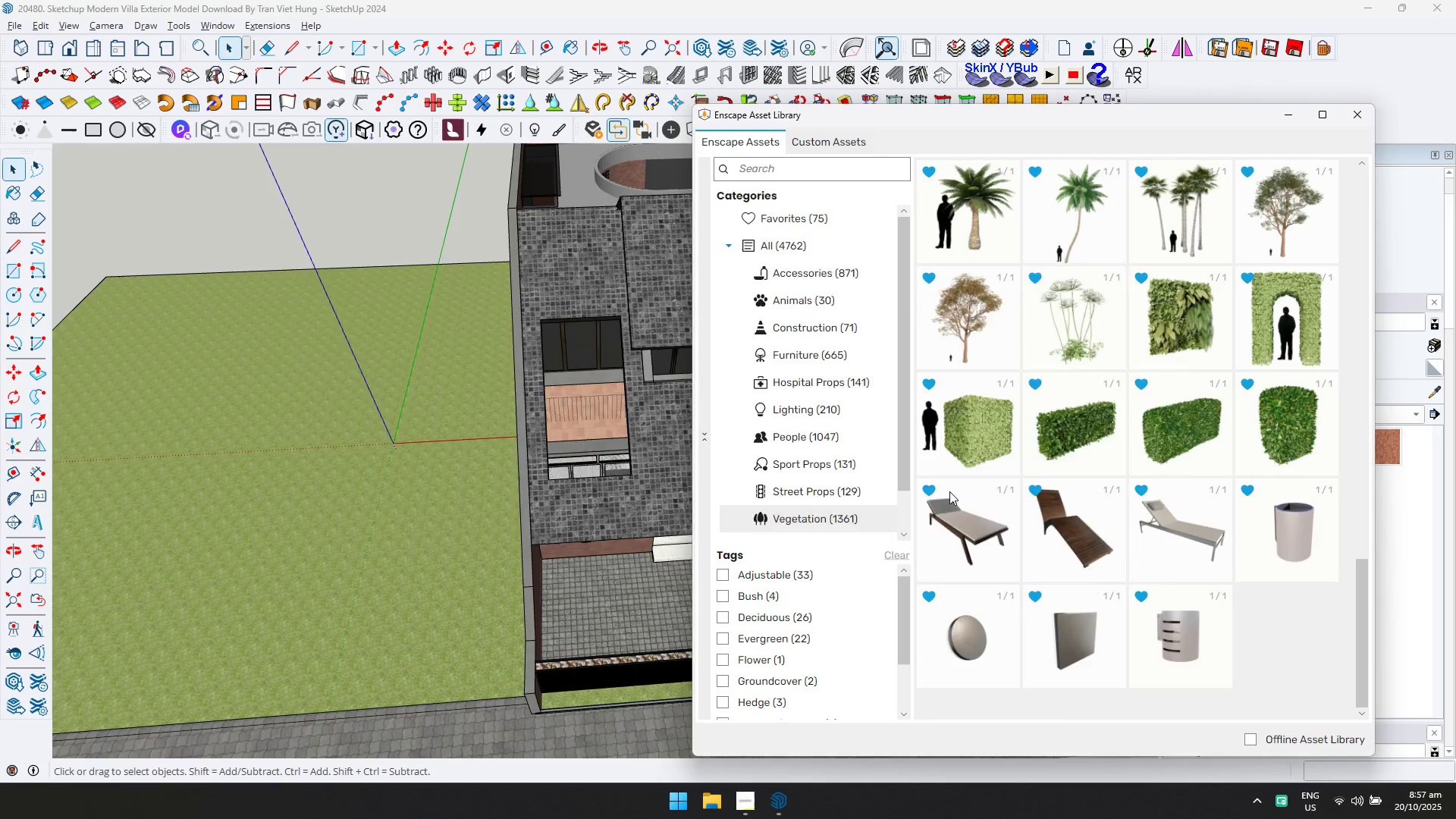 
key(Alt+Tab)